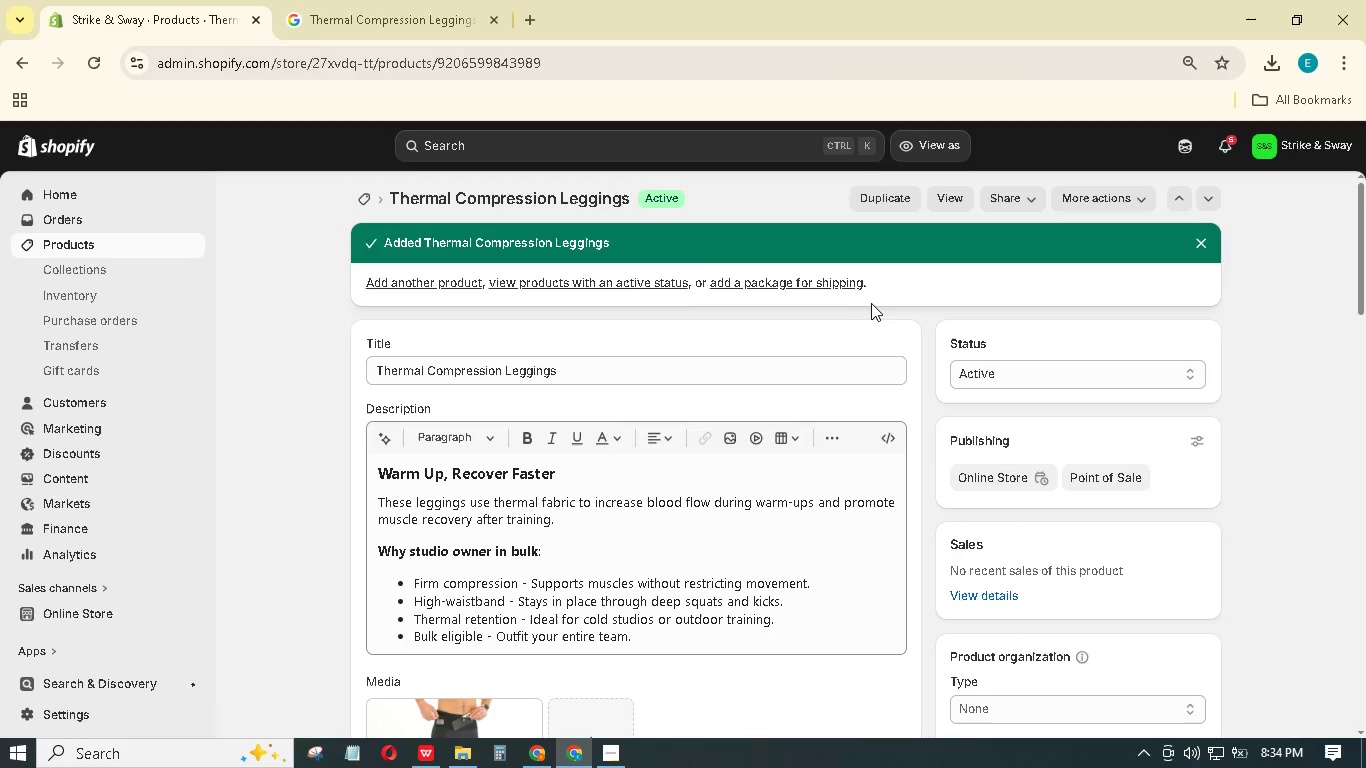 
key(PageDown)
 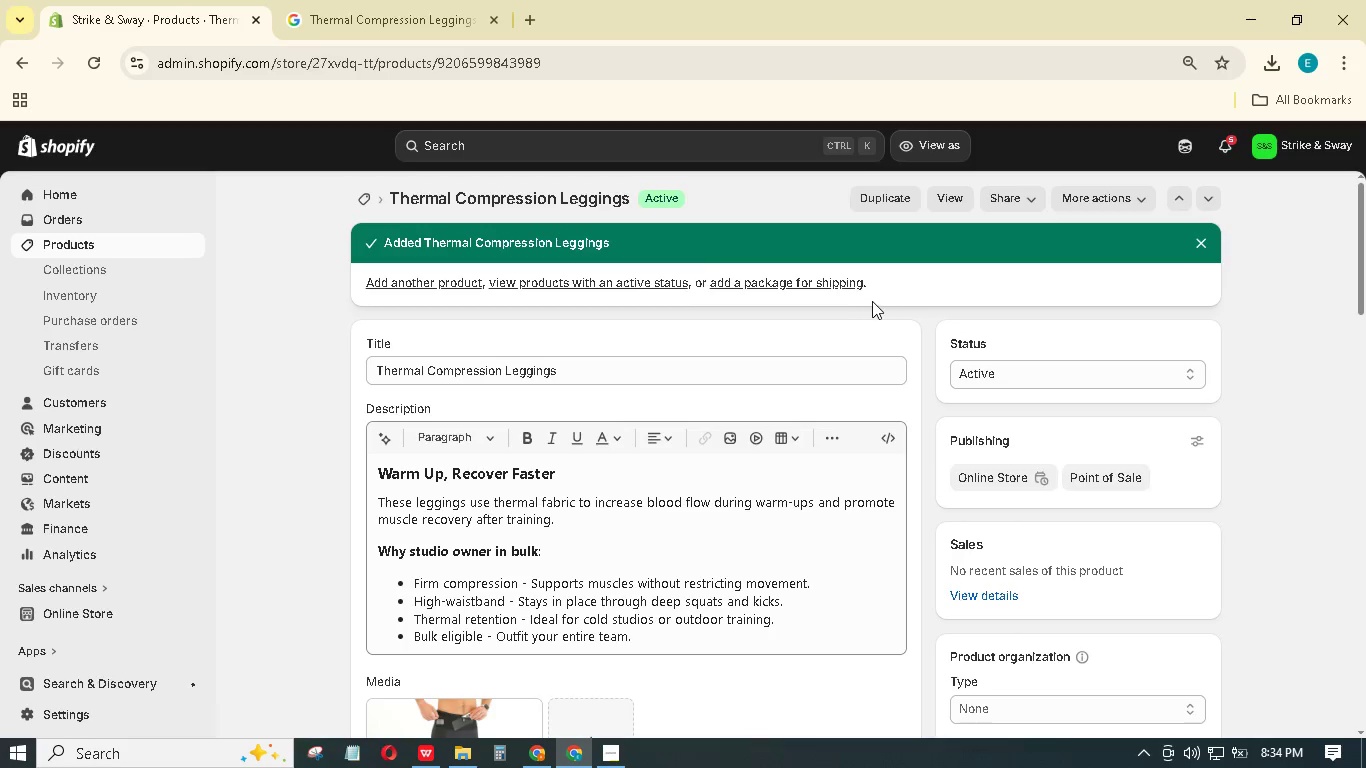 
key(PageDown)
 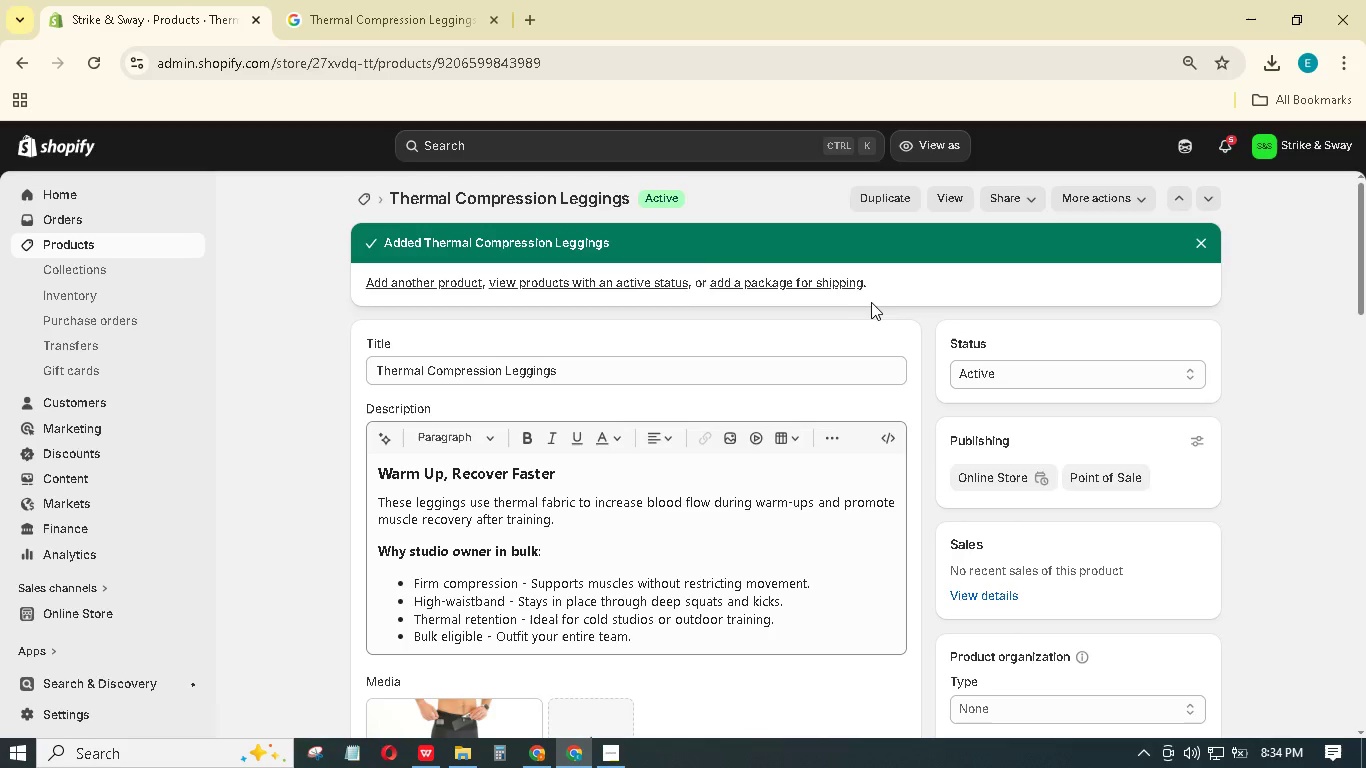 
key(PageDown)
 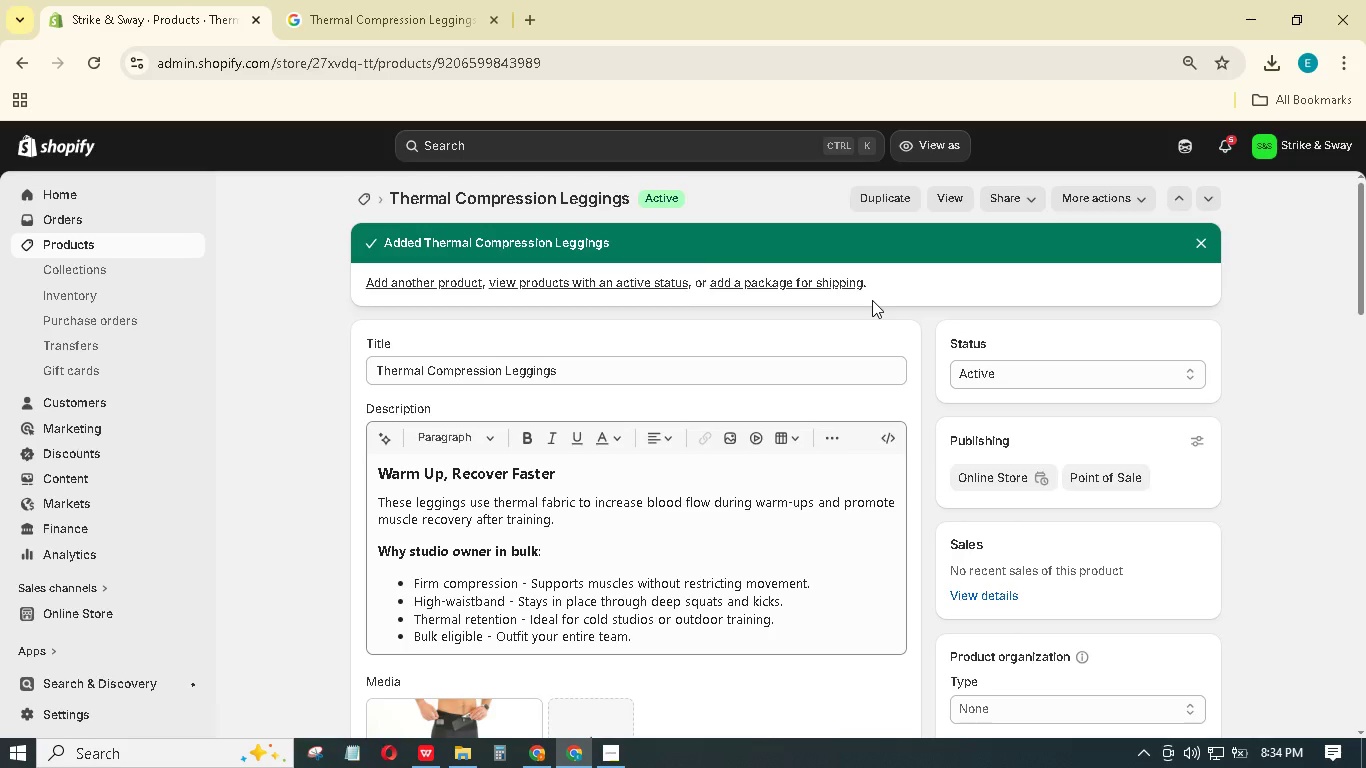 
wait(8.22)
 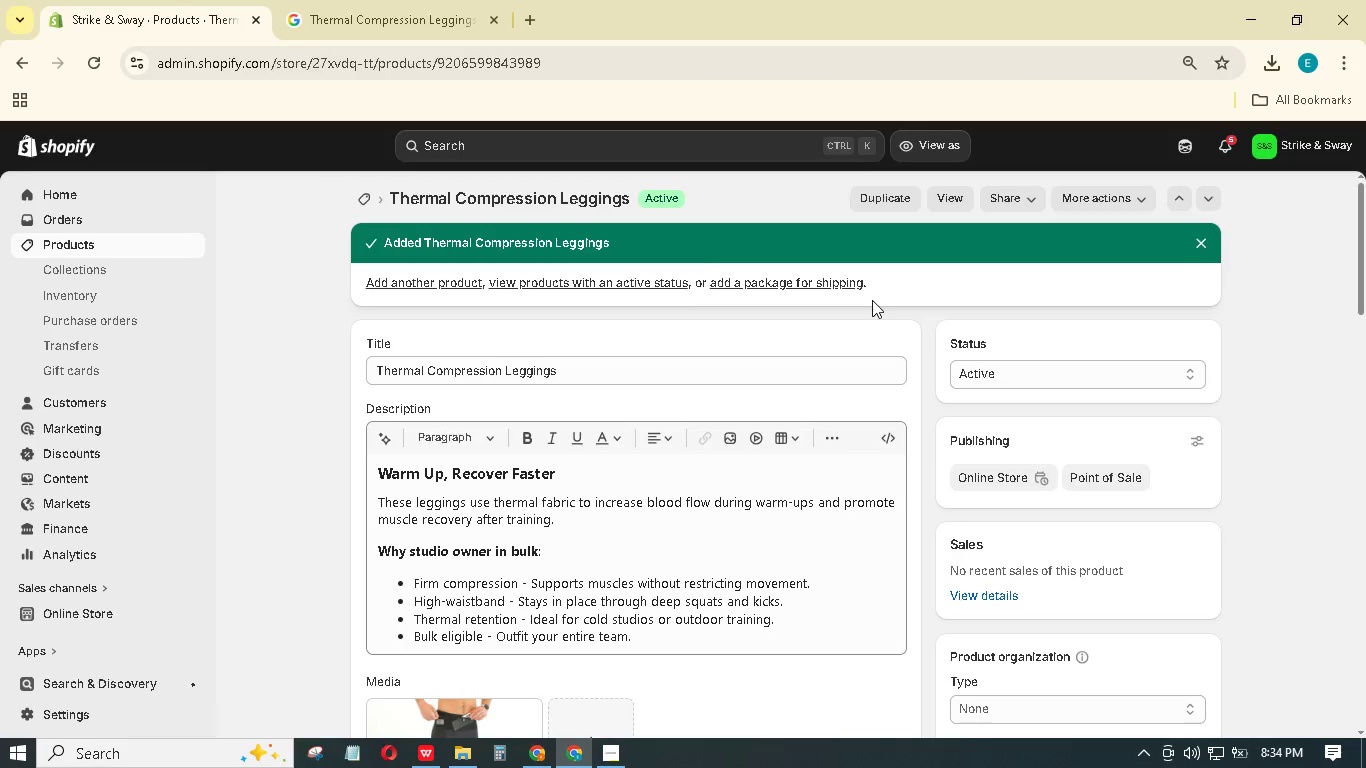 
left_click([409, 287])
 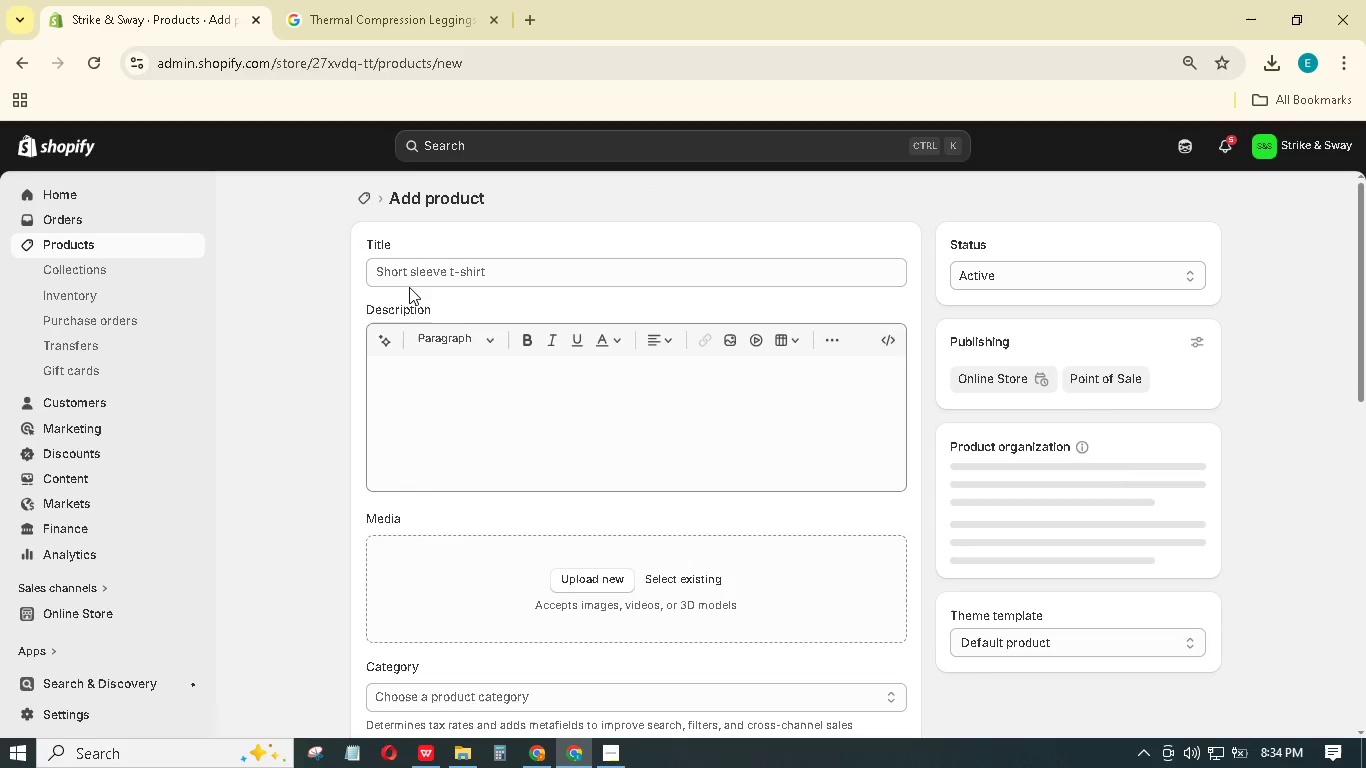 
double_click([417, 271])
 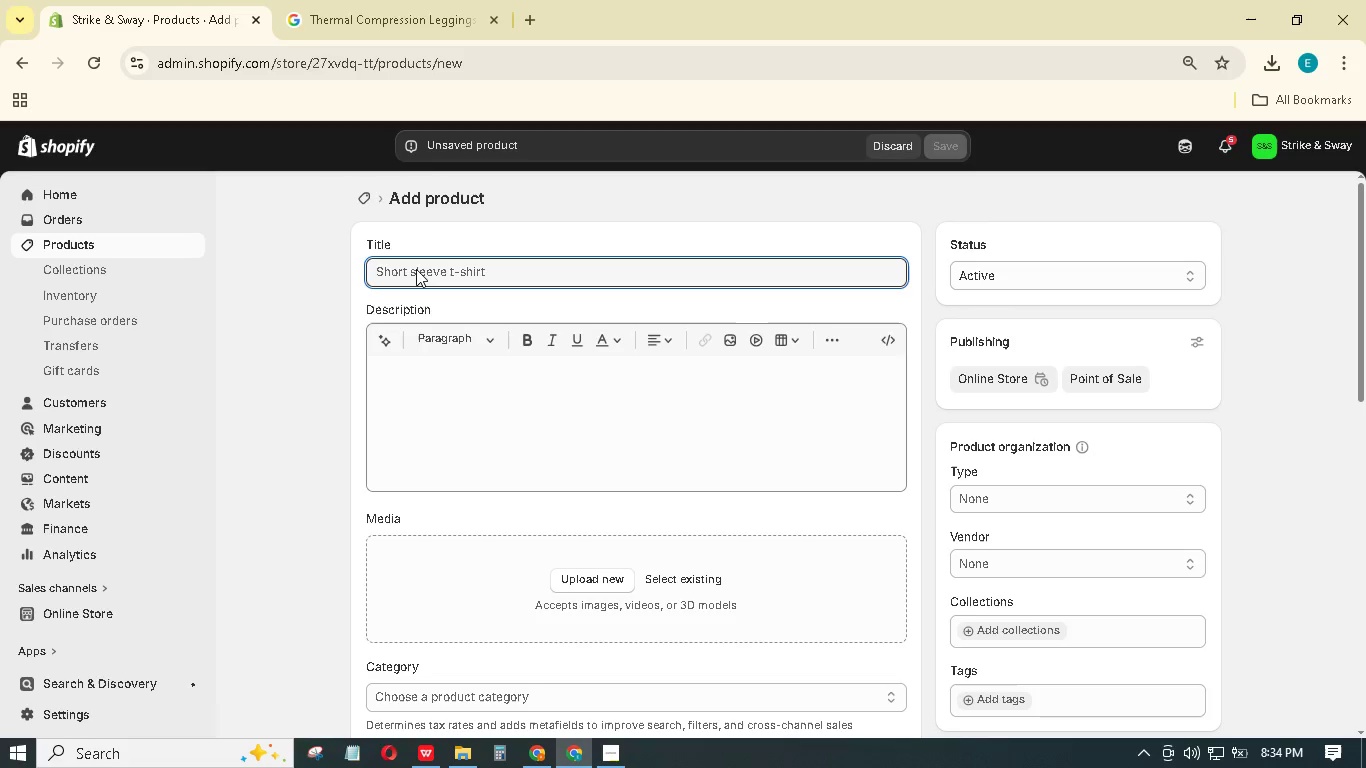 
type(High-Contrast Studio Top)
 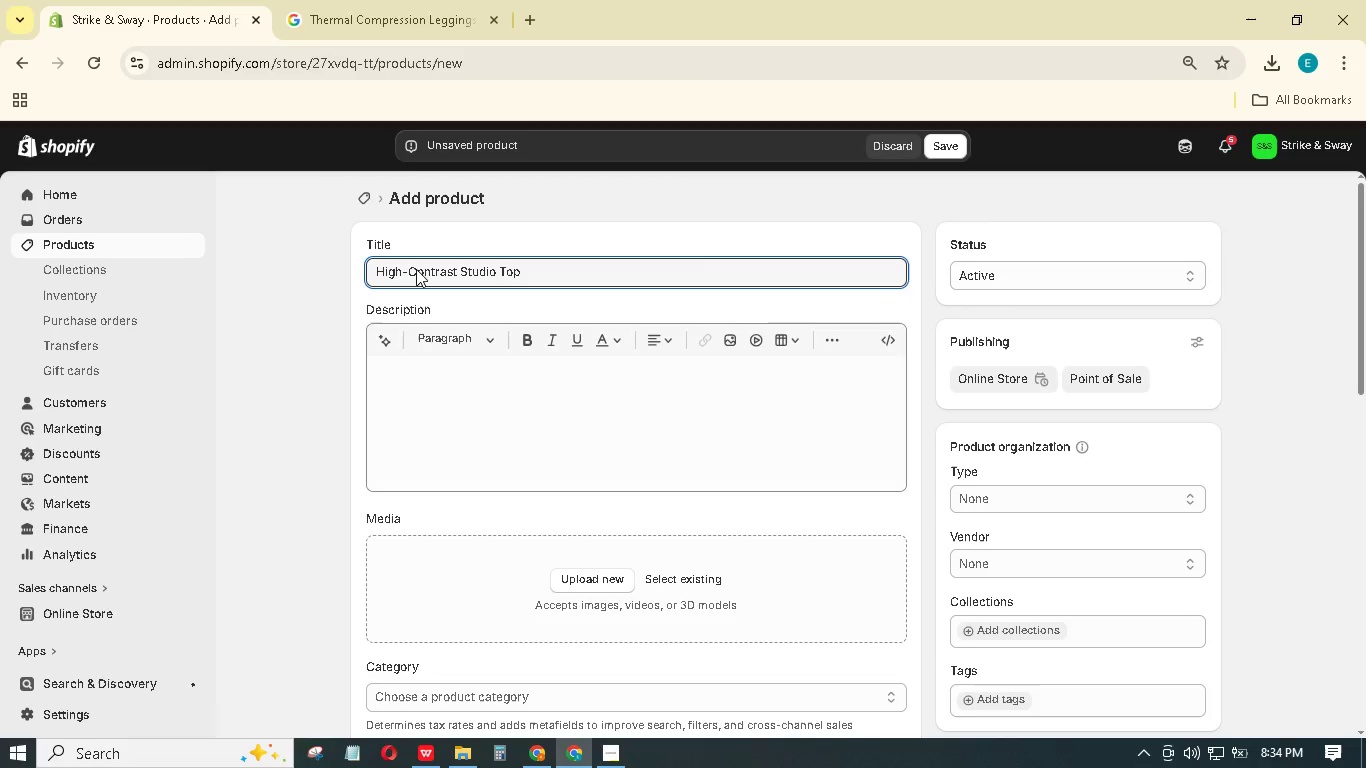 
left_click([481, 409])
 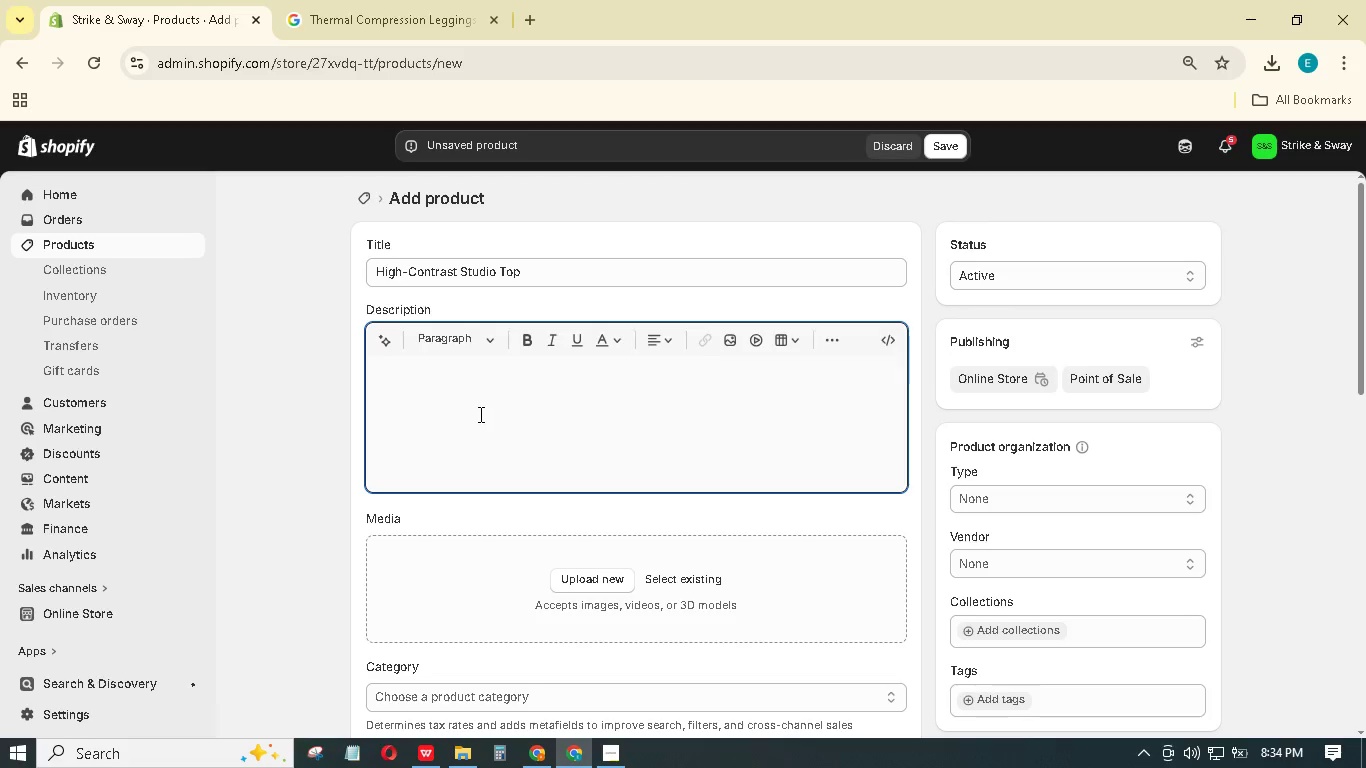 
type(Be Seen, Say)
key(Backspace)
key(Backspace)
type(tay Cool)
 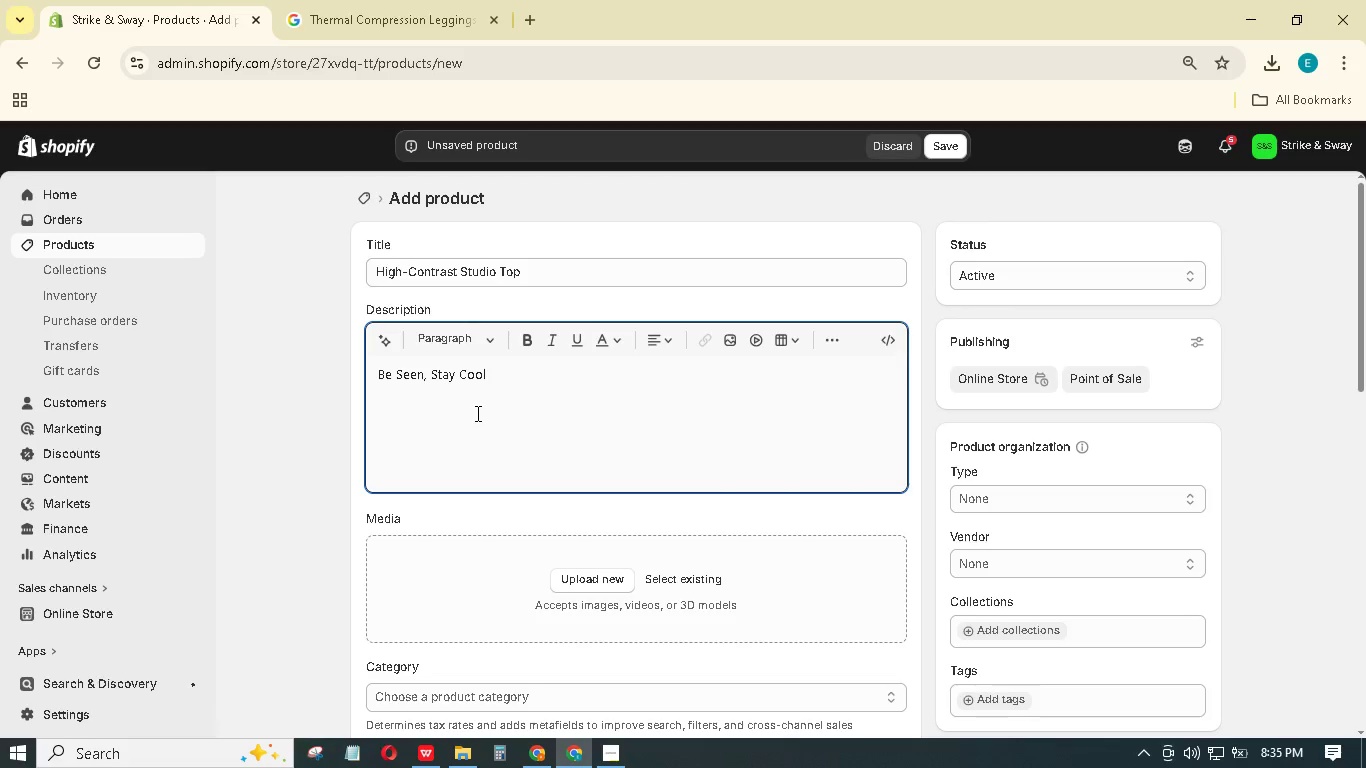 
key(Enter)
 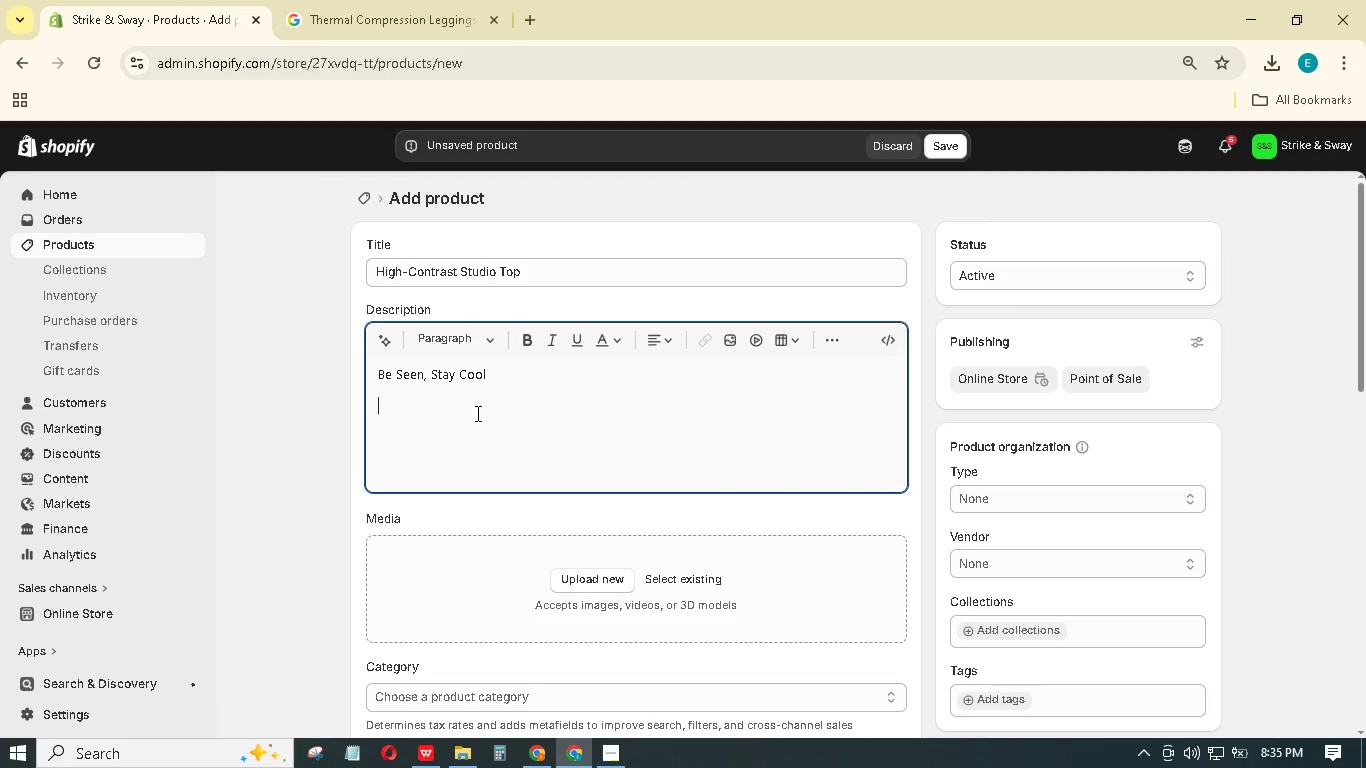 
type(This lightweight mesh top users)
key(Backspace)
key(Backspace)
type(s neon acce)
 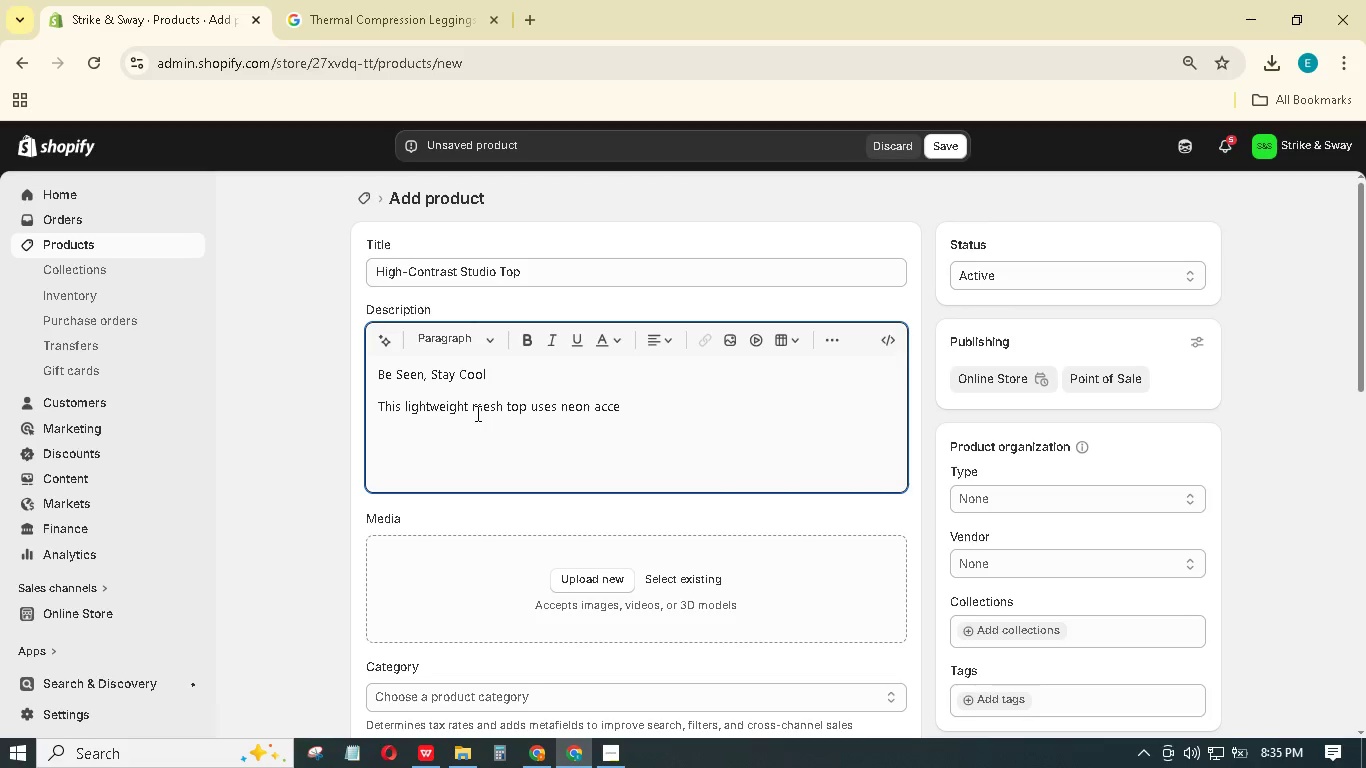 
type(nts to help instructors spot student fo)
 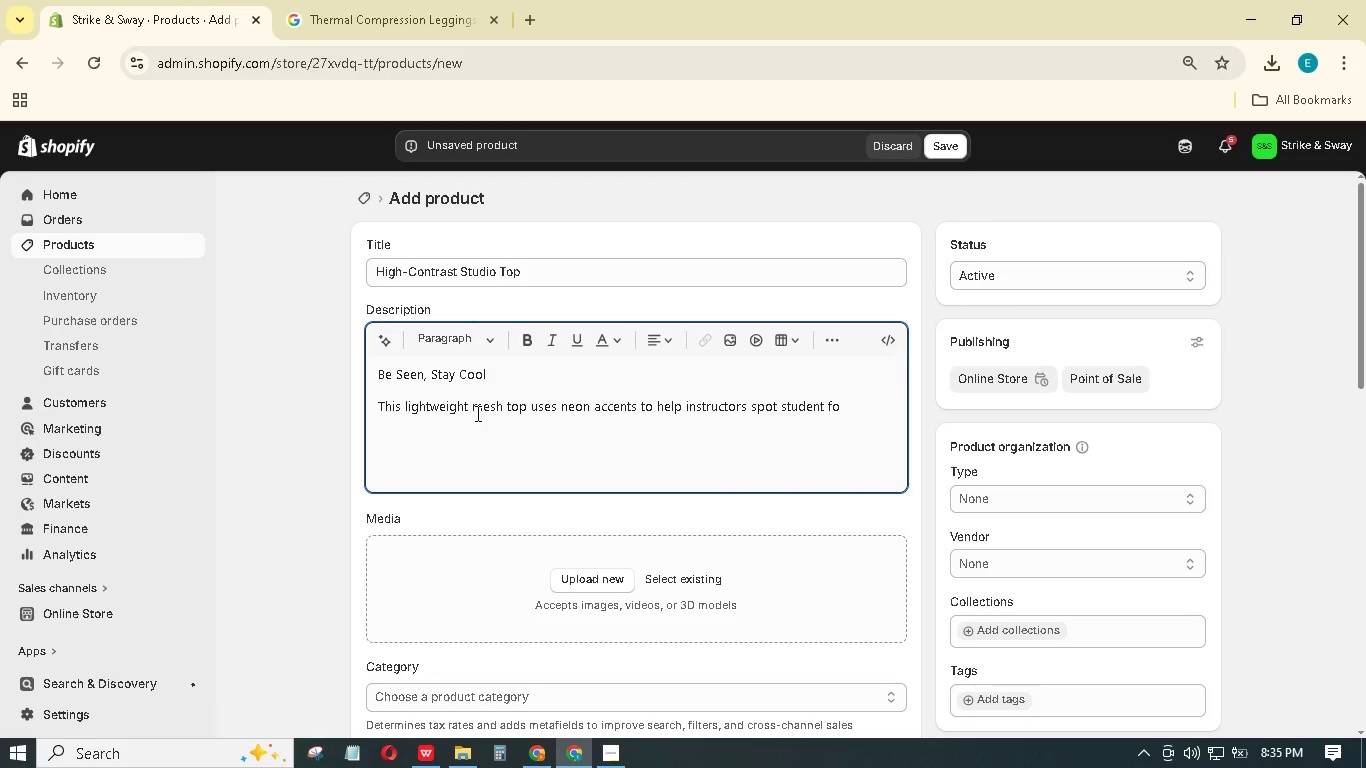 
type(rm from across the room.)
 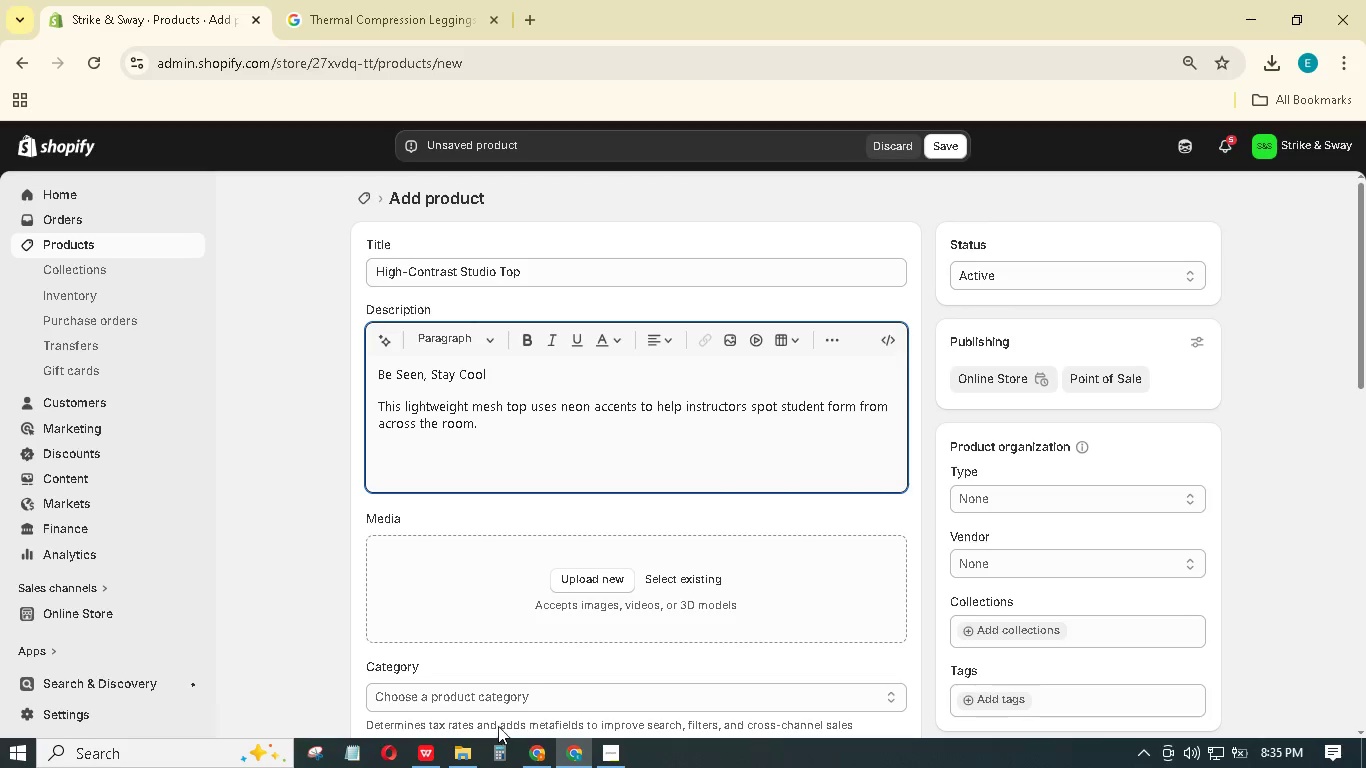 
left_click([603, 754])